 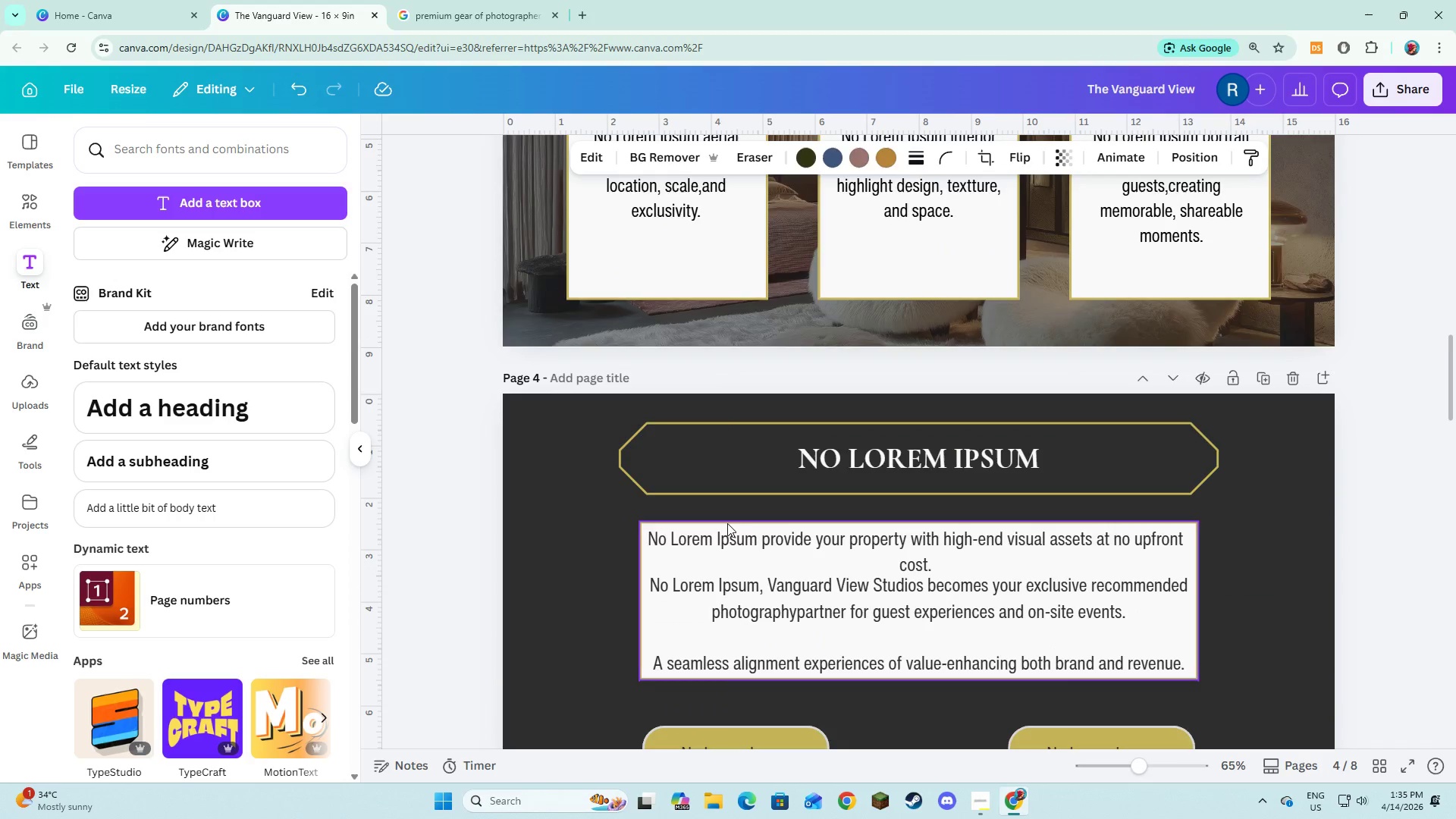 
double_click([934, 388])
 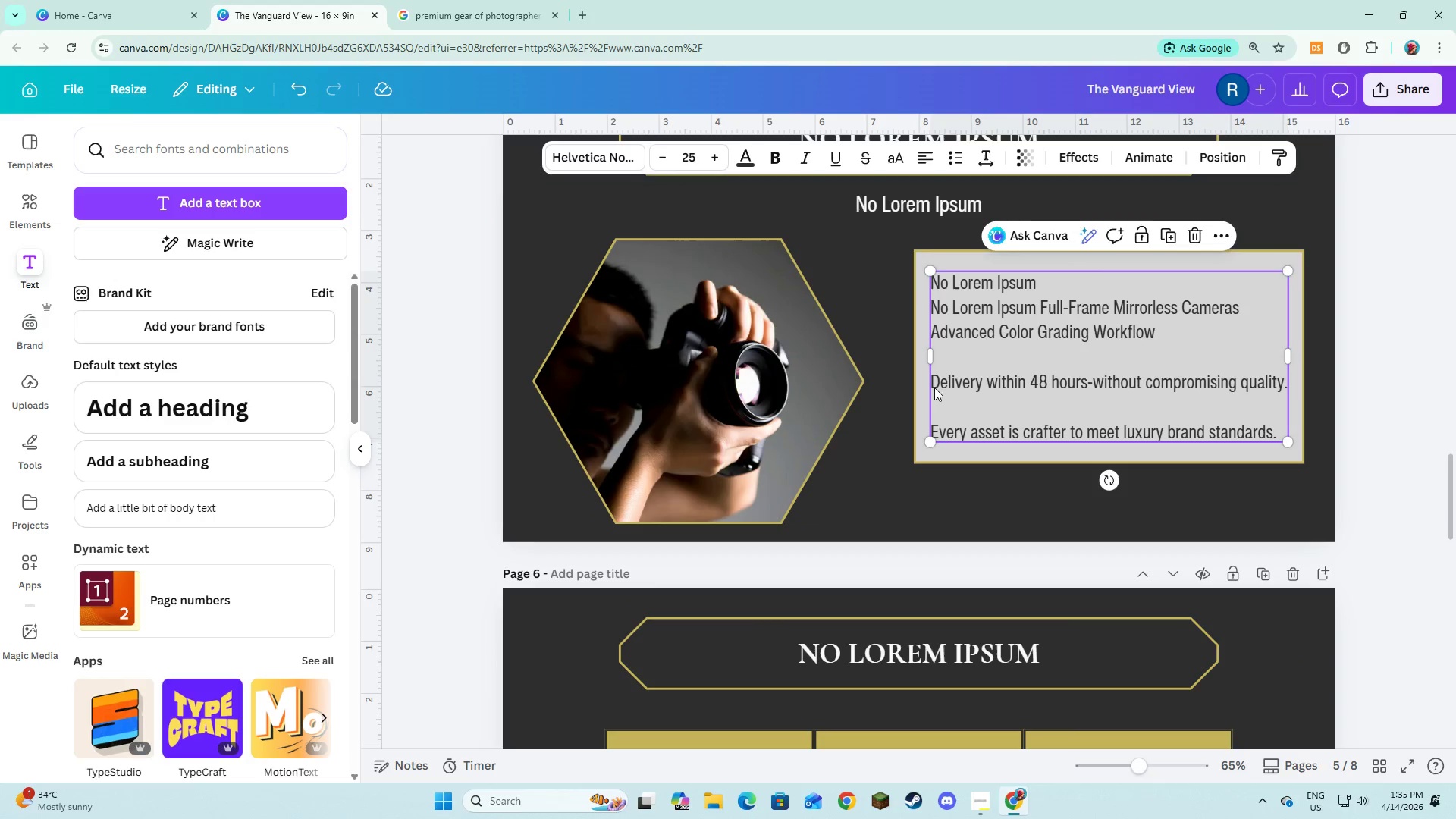 
triple_click([934, 388])
 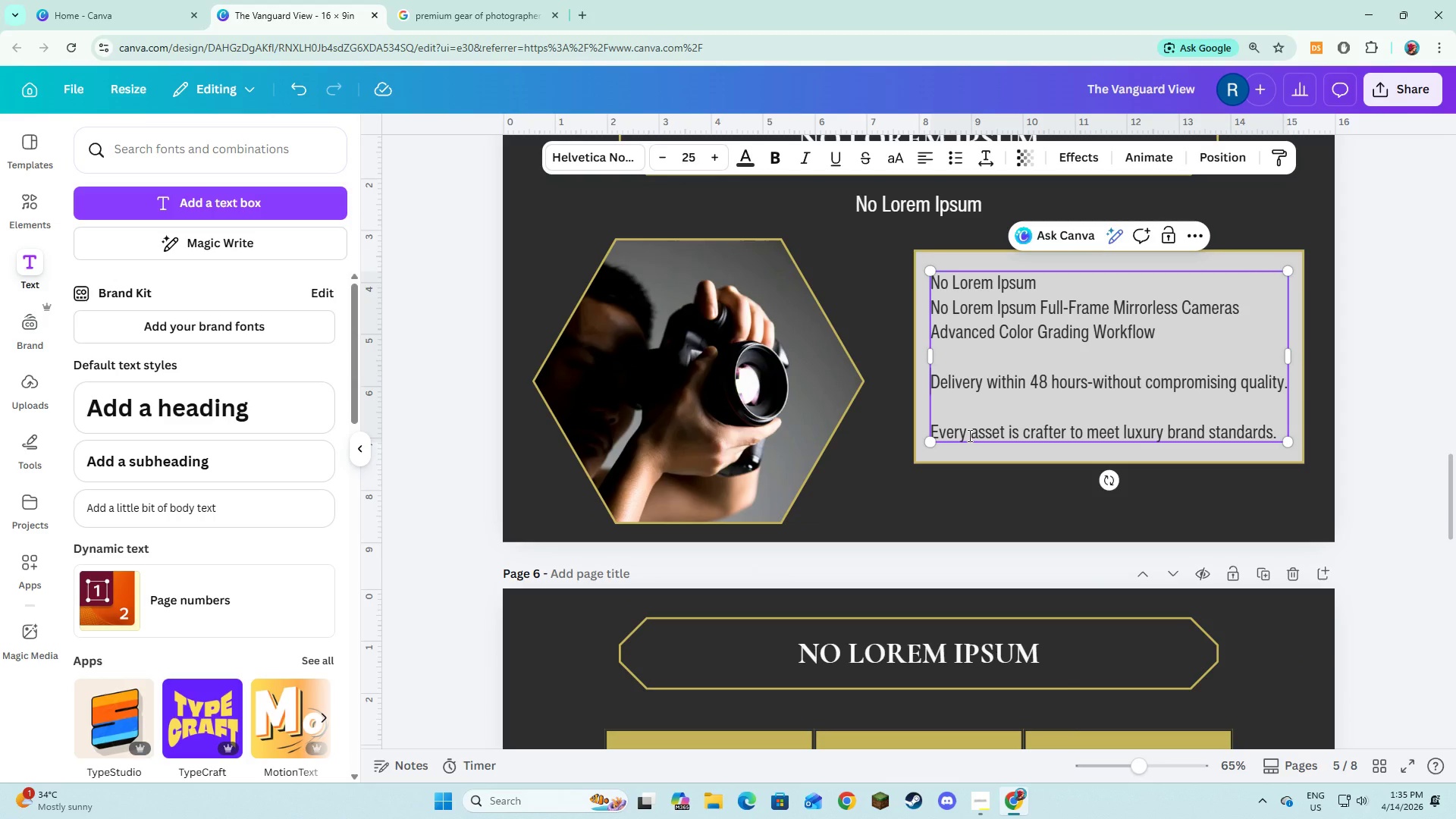 
left_click([950, 475])
 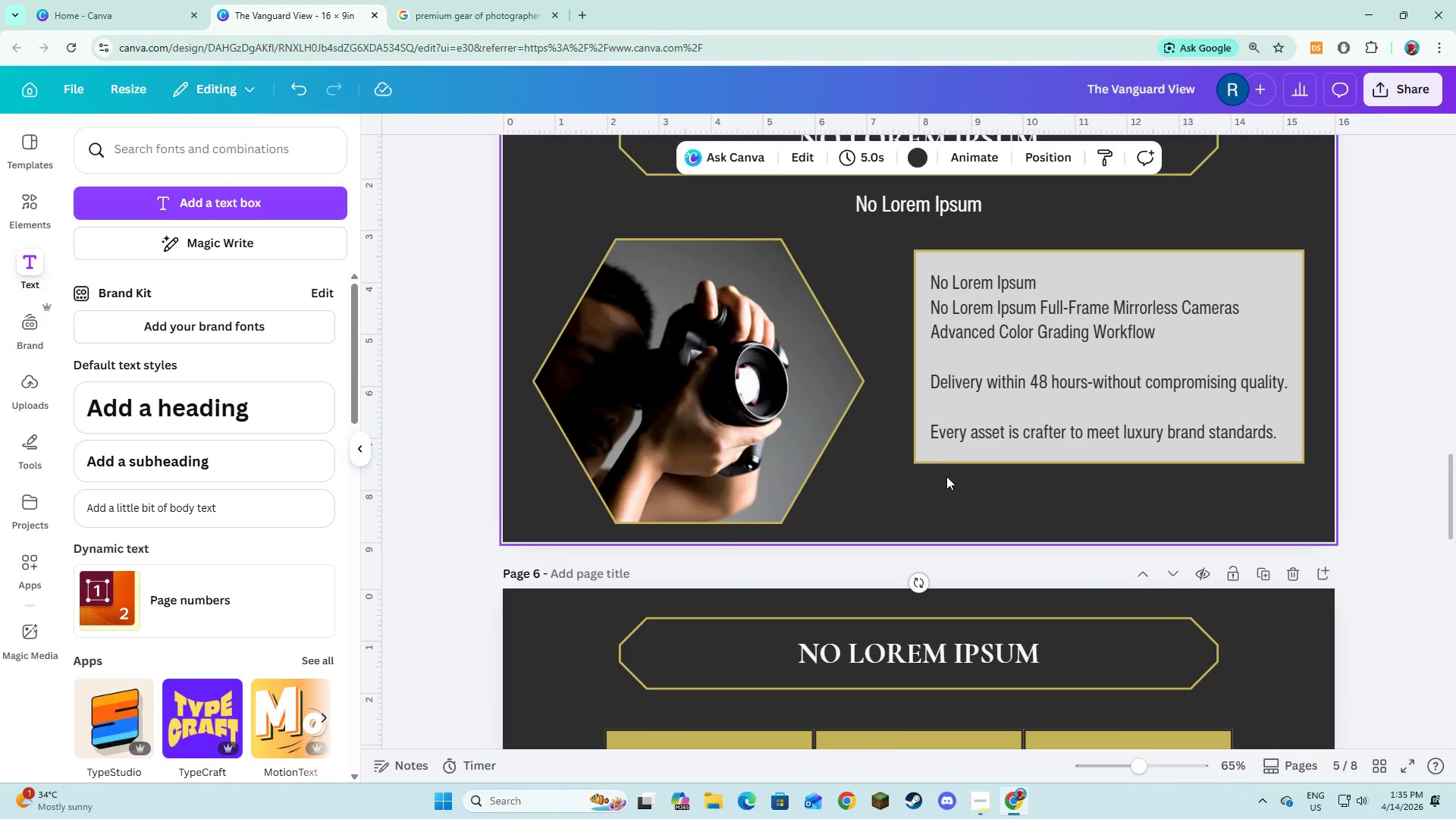 
scroll: coordinate [946, 476], scroll_direction: down, amount: 5.0
 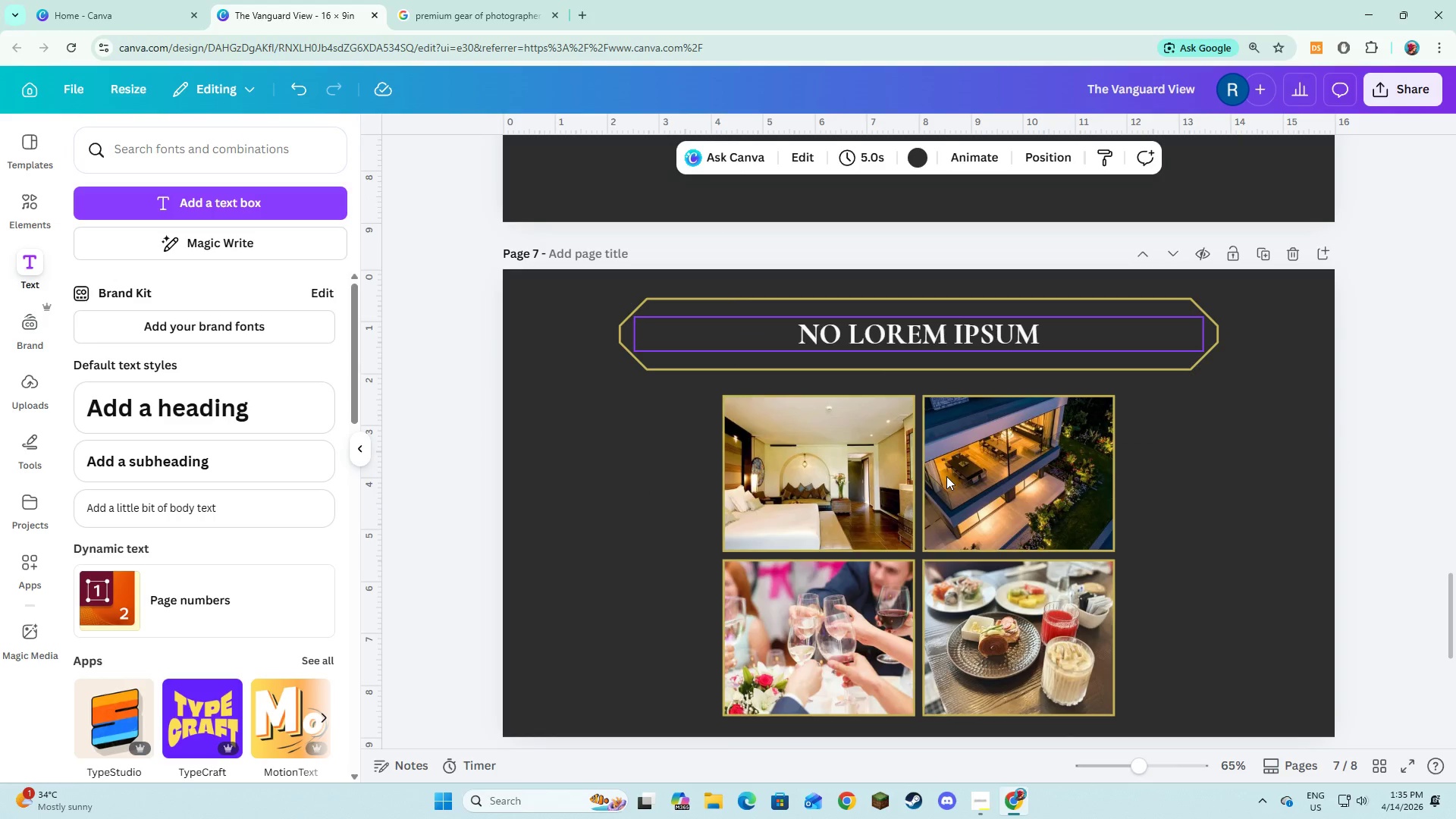 
scroll: coordinate [946, 476], scroll_direction: up, amount: 3.0
 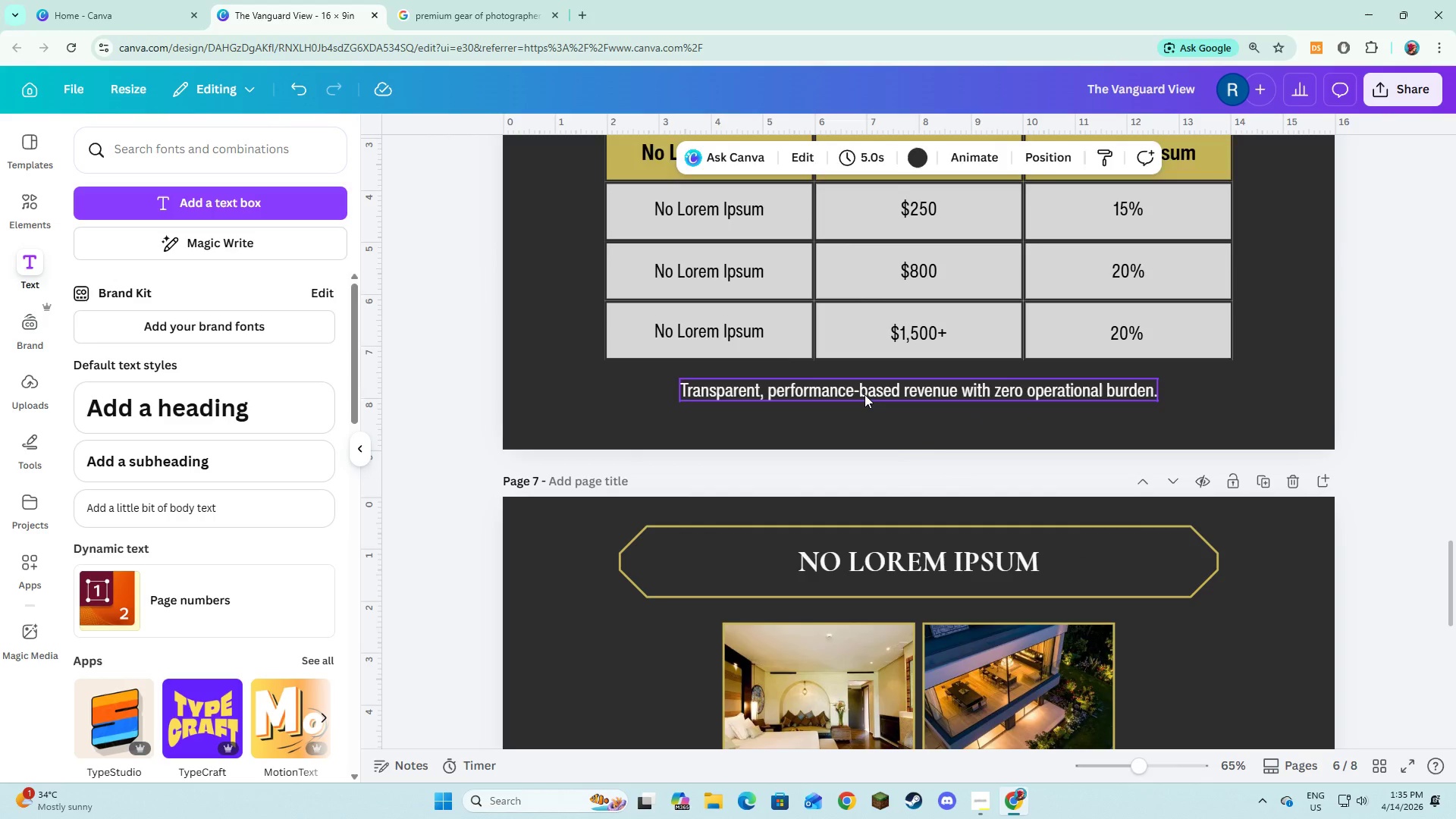 
double_click([864, 394])
 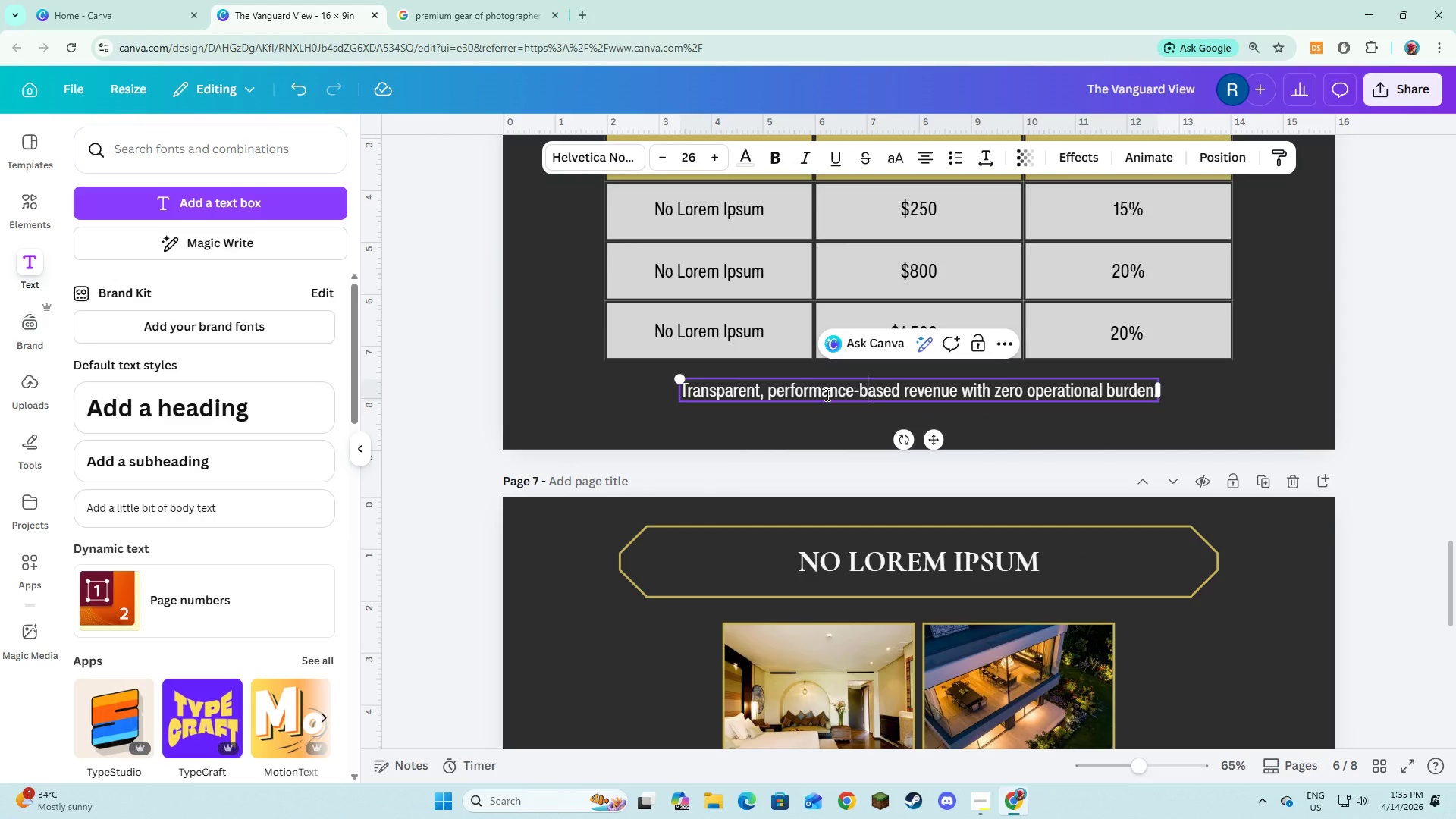 
left_click([826, 394])
 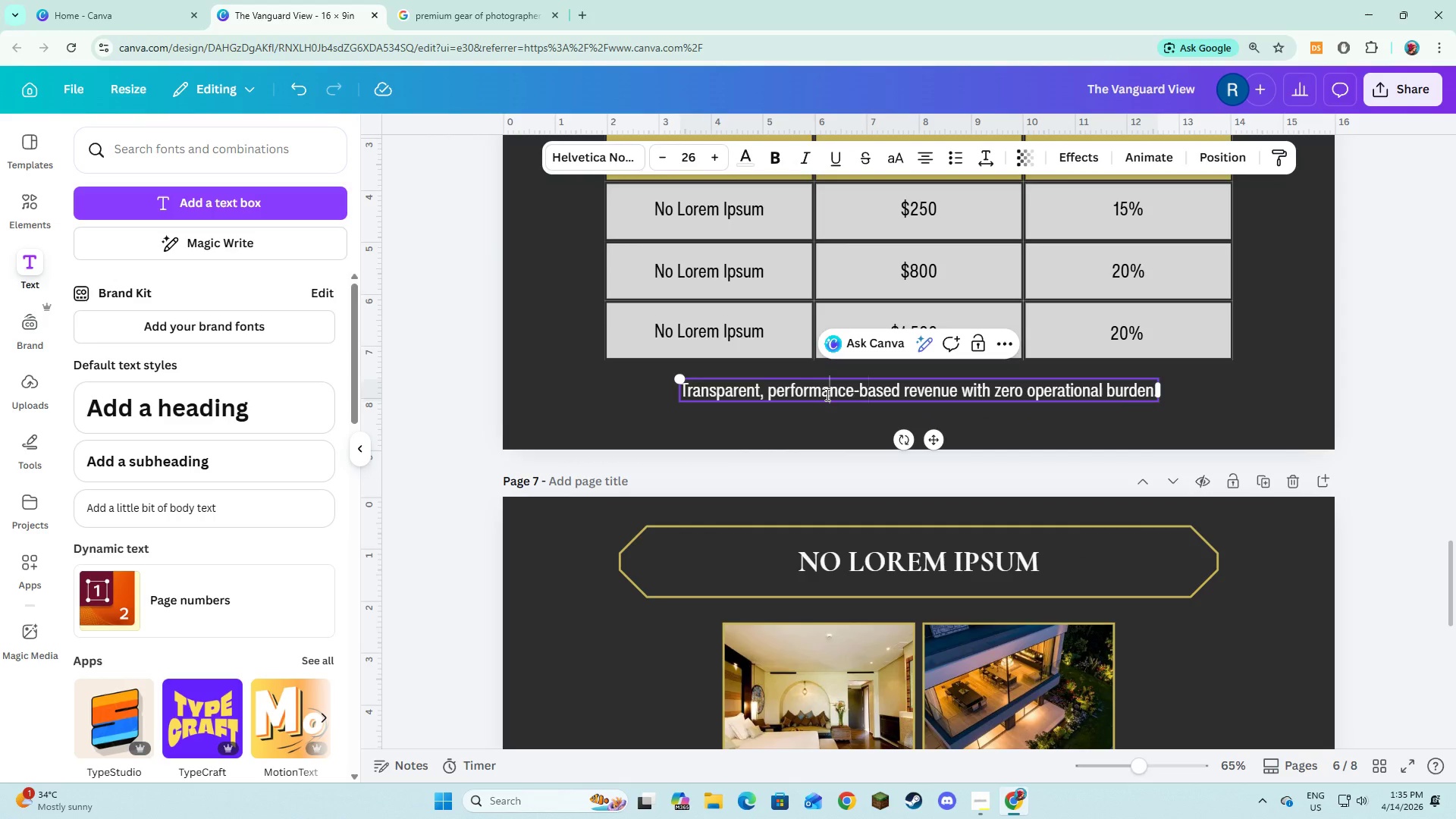 
key(Control+A)
 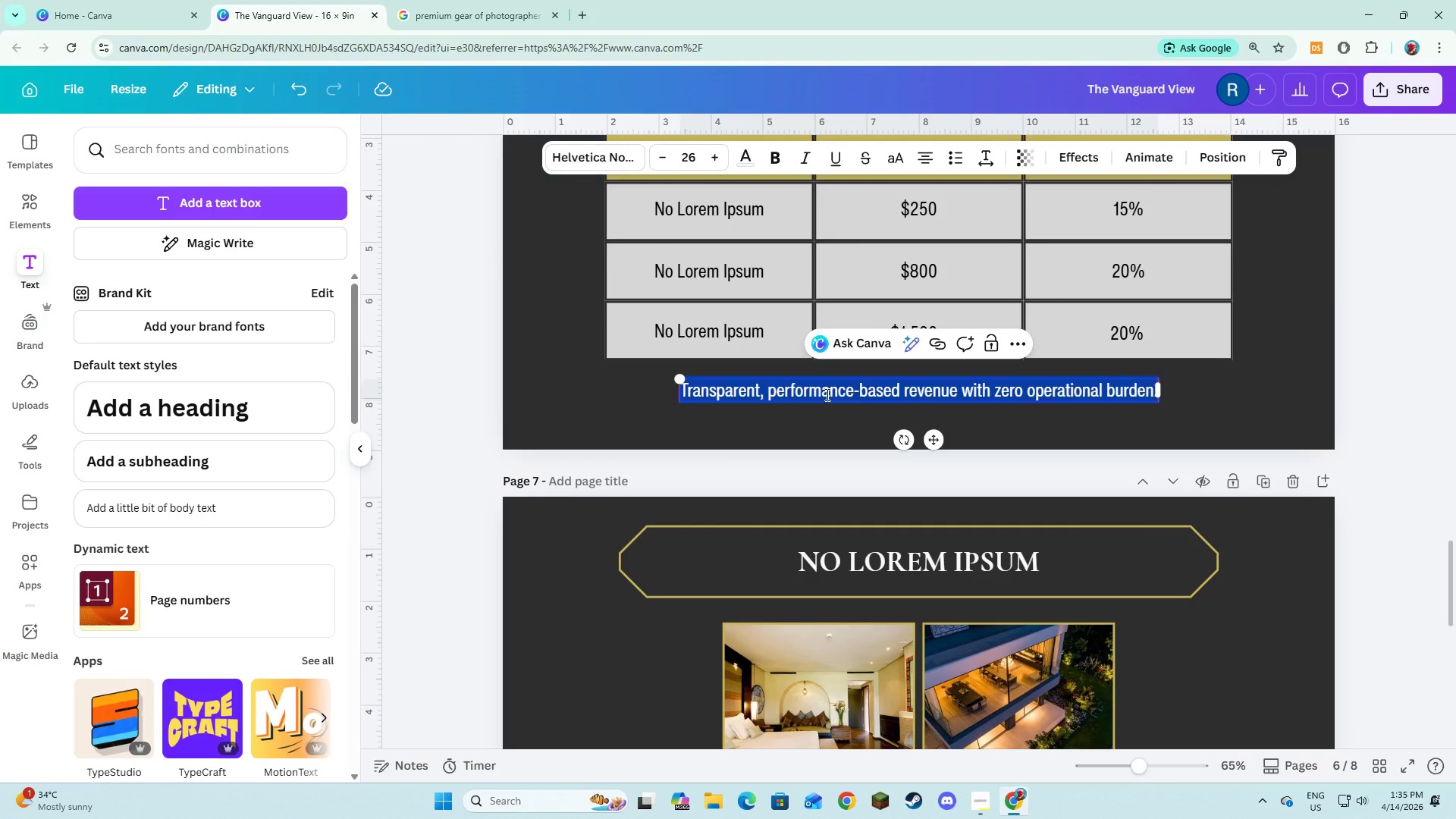 
key(Control+V)
 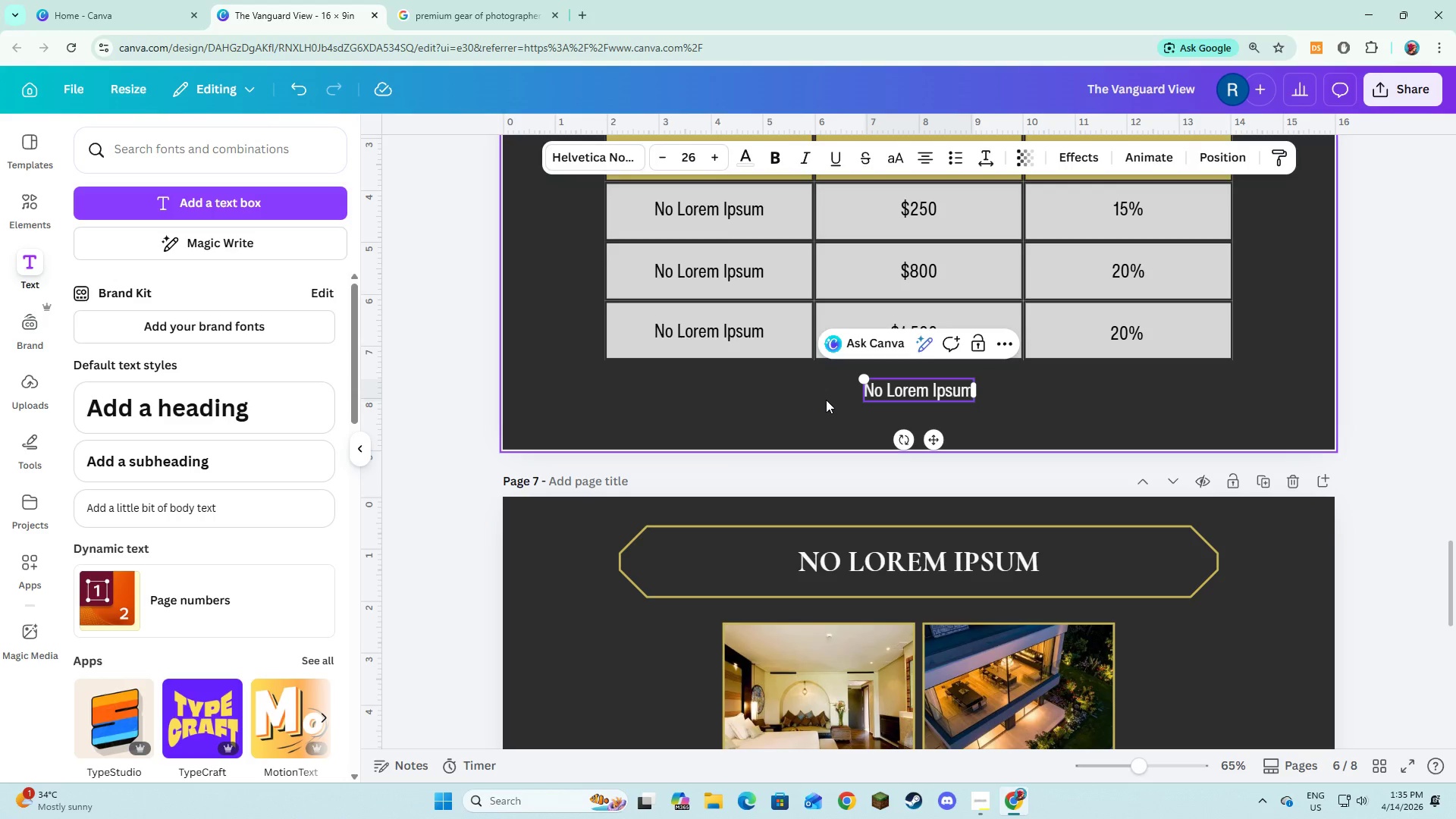 
scroll: coordinate [826, 400], scroll_direction: down, amount: 10.0
 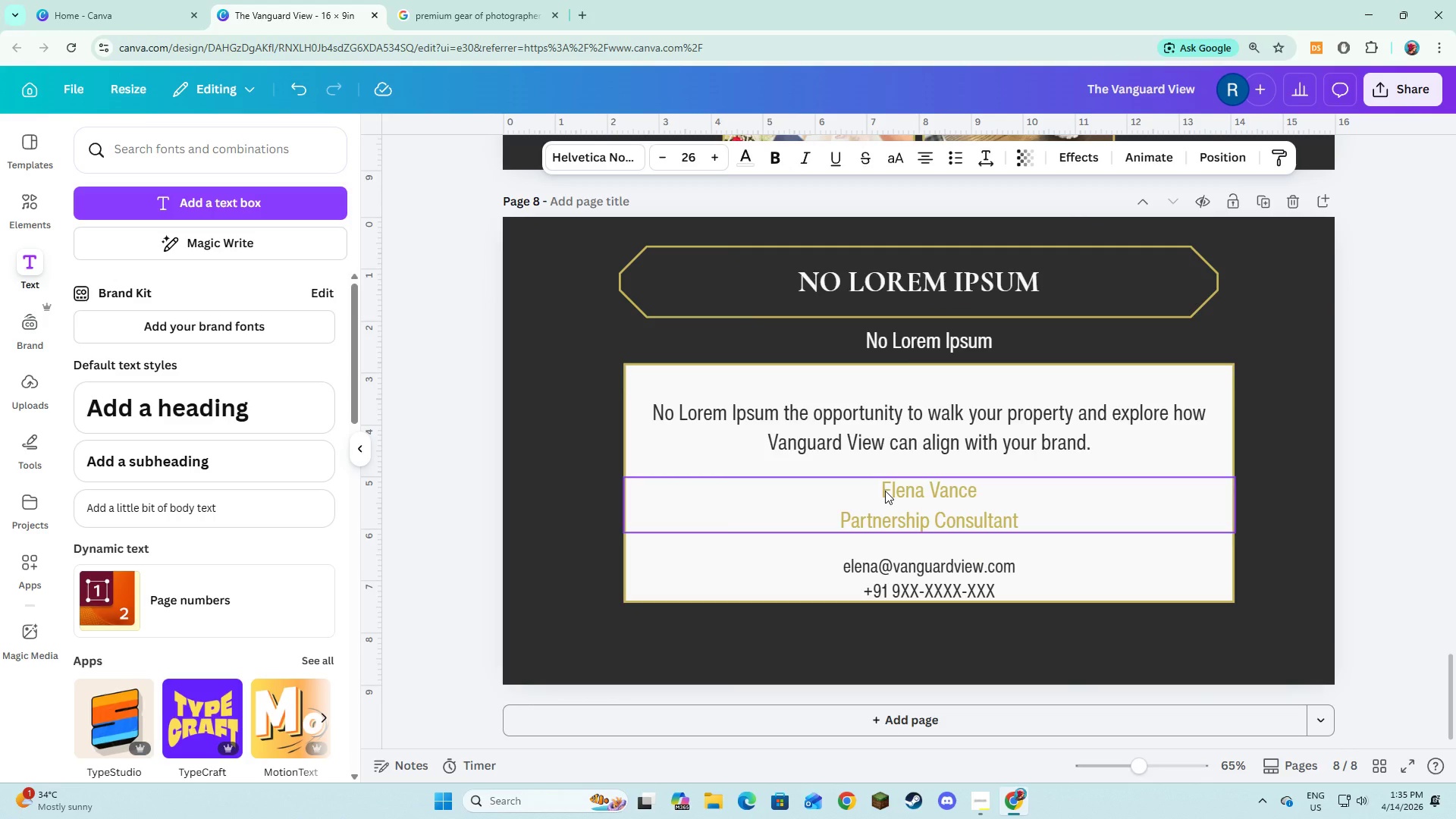 
double_click([885, 491])
 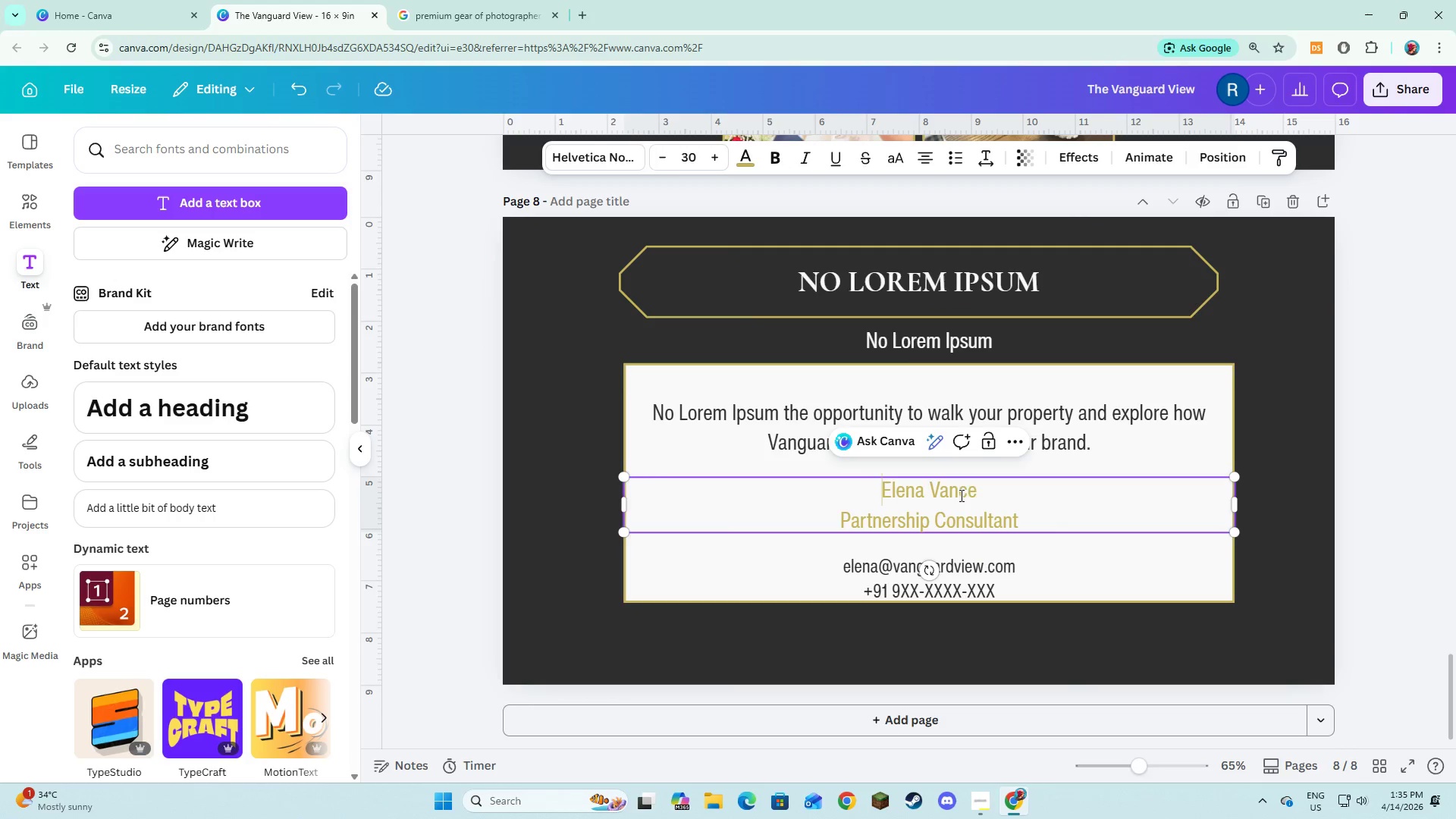 
left_click_drag(start_coordinate=[974, 493], to_coordinate=[876, 497])
 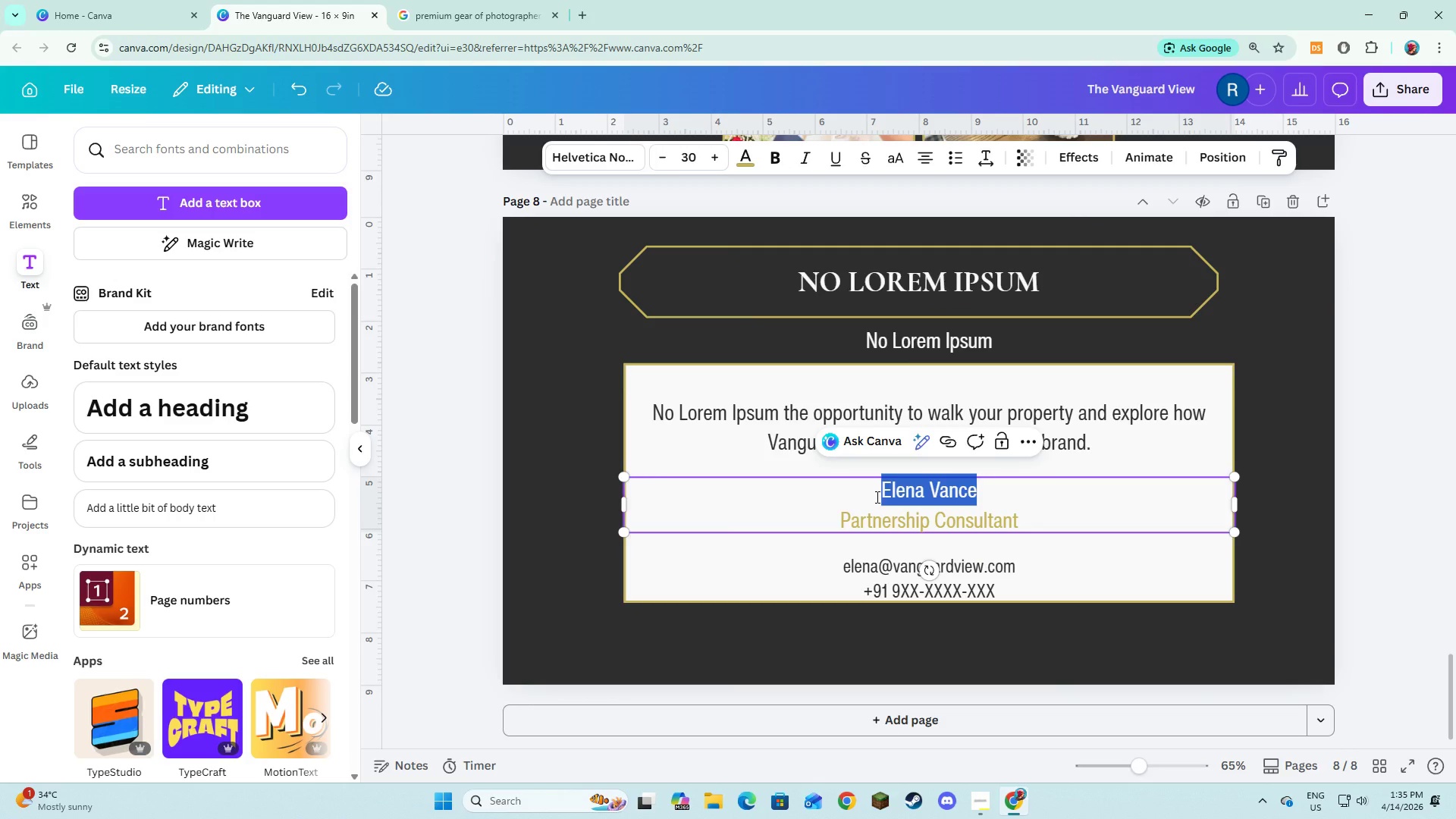 
key(Control+V)
 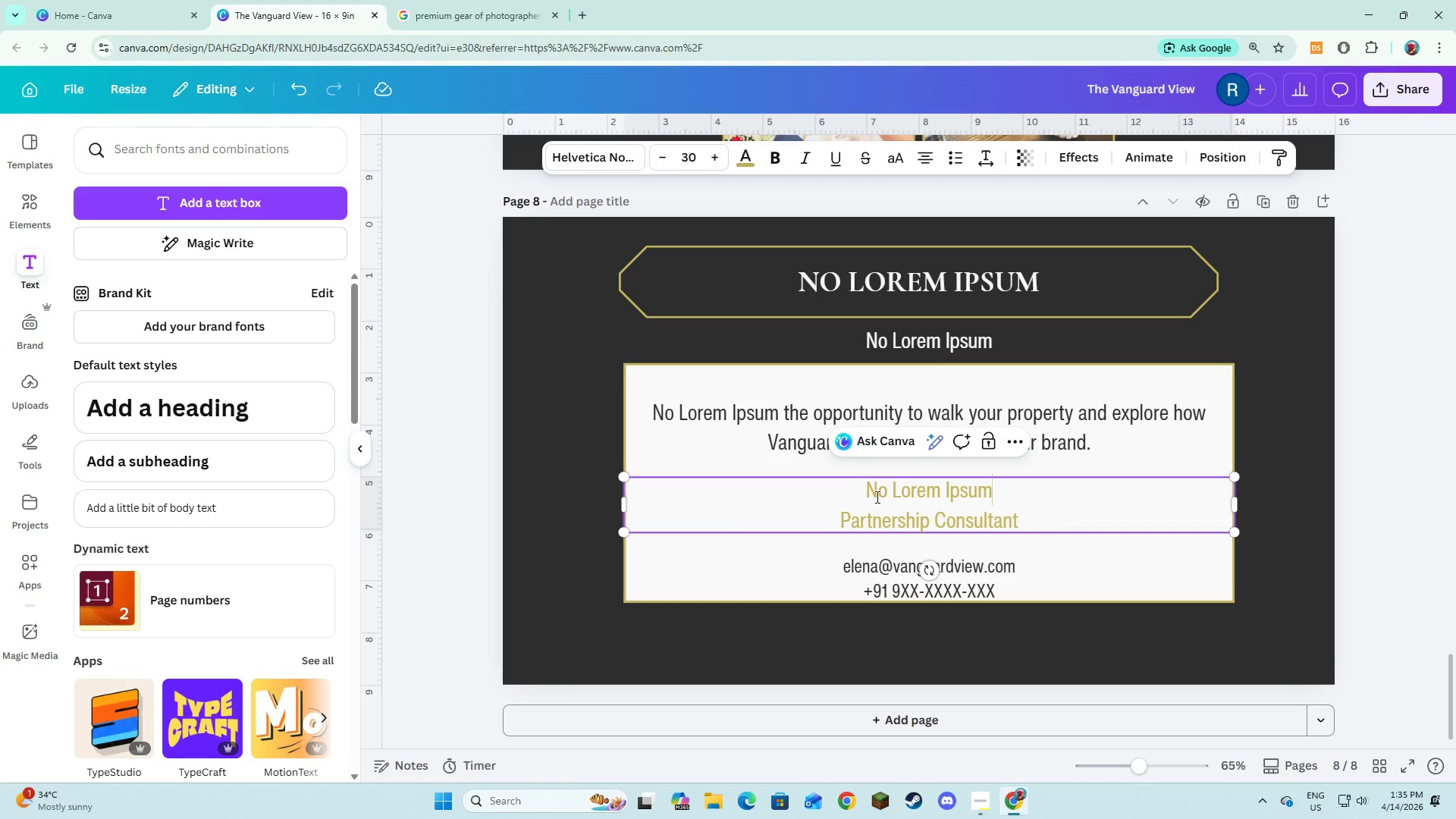 
key(Alt+AltLeft)
 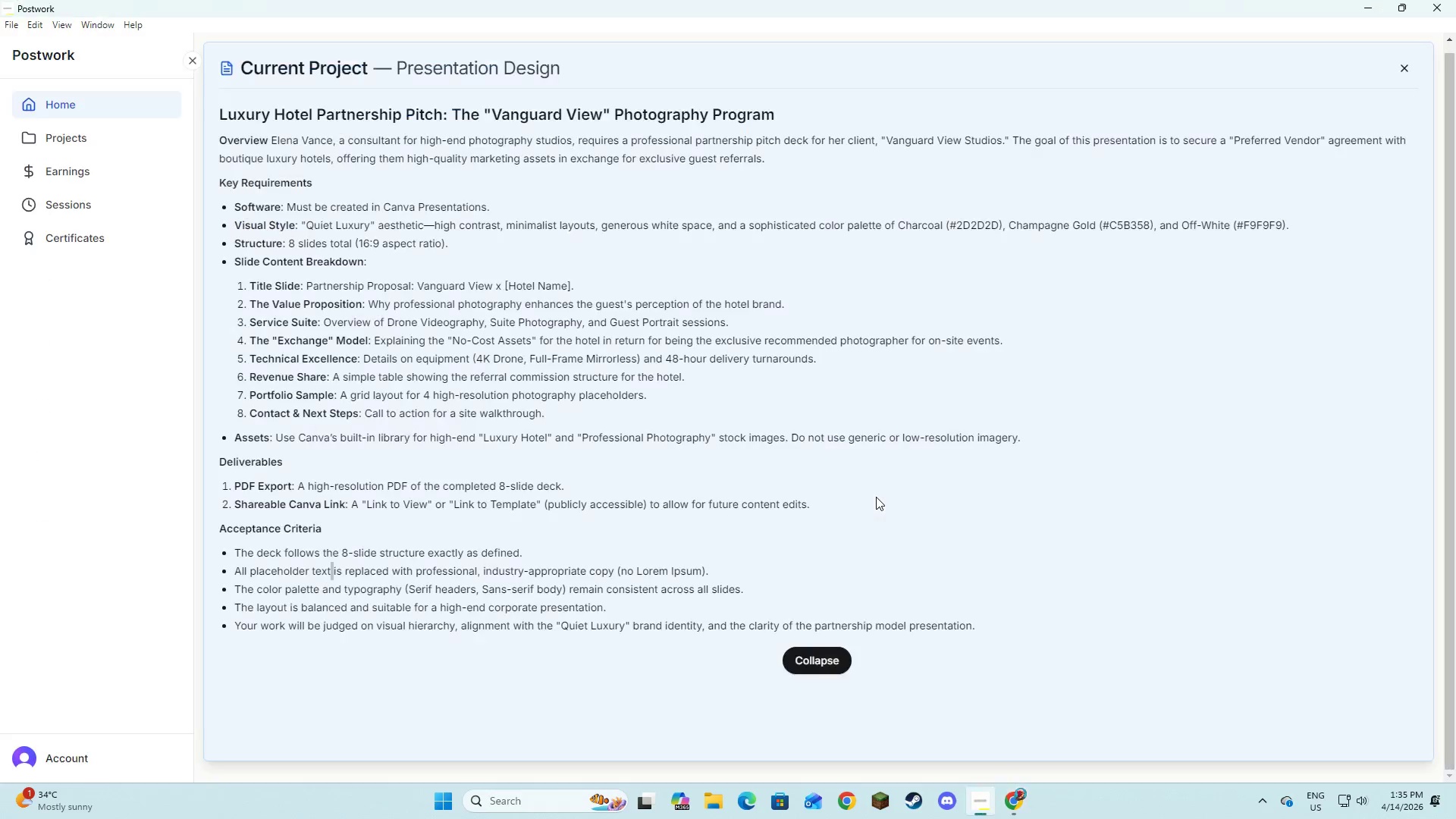 
key(Alt+Tab)